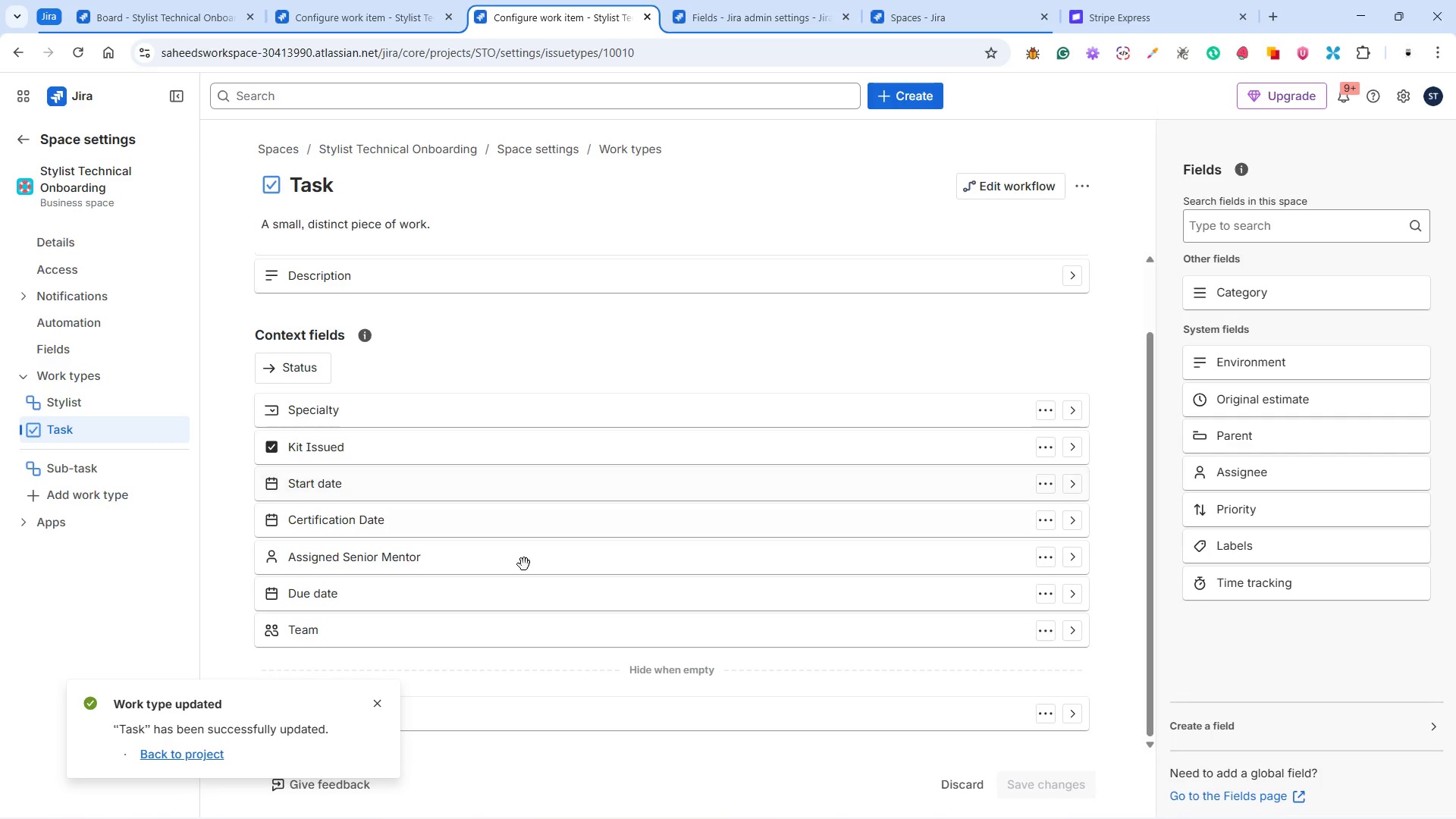 
left_click([370, 701])
 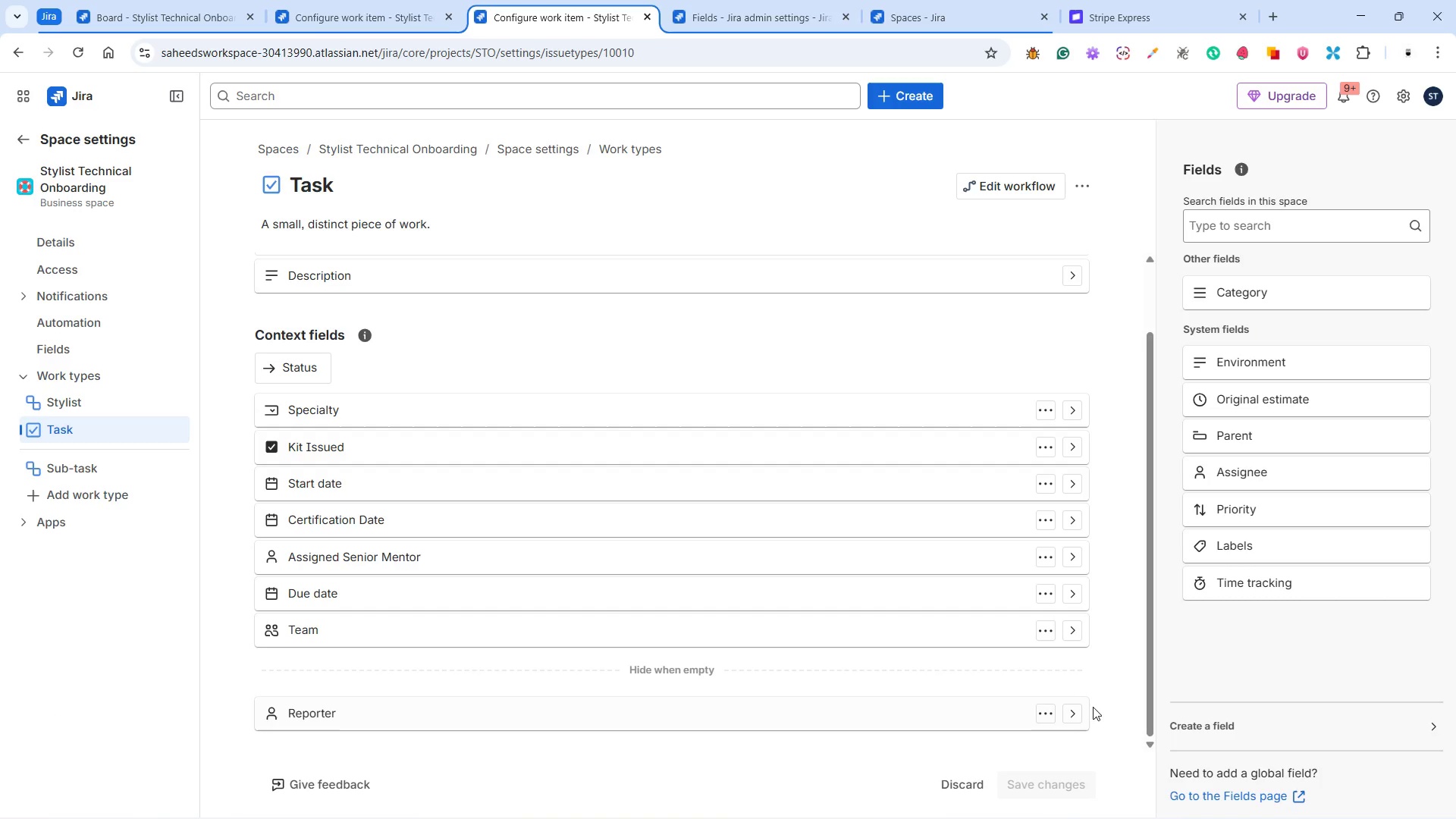 
left_click([1074, 714])
 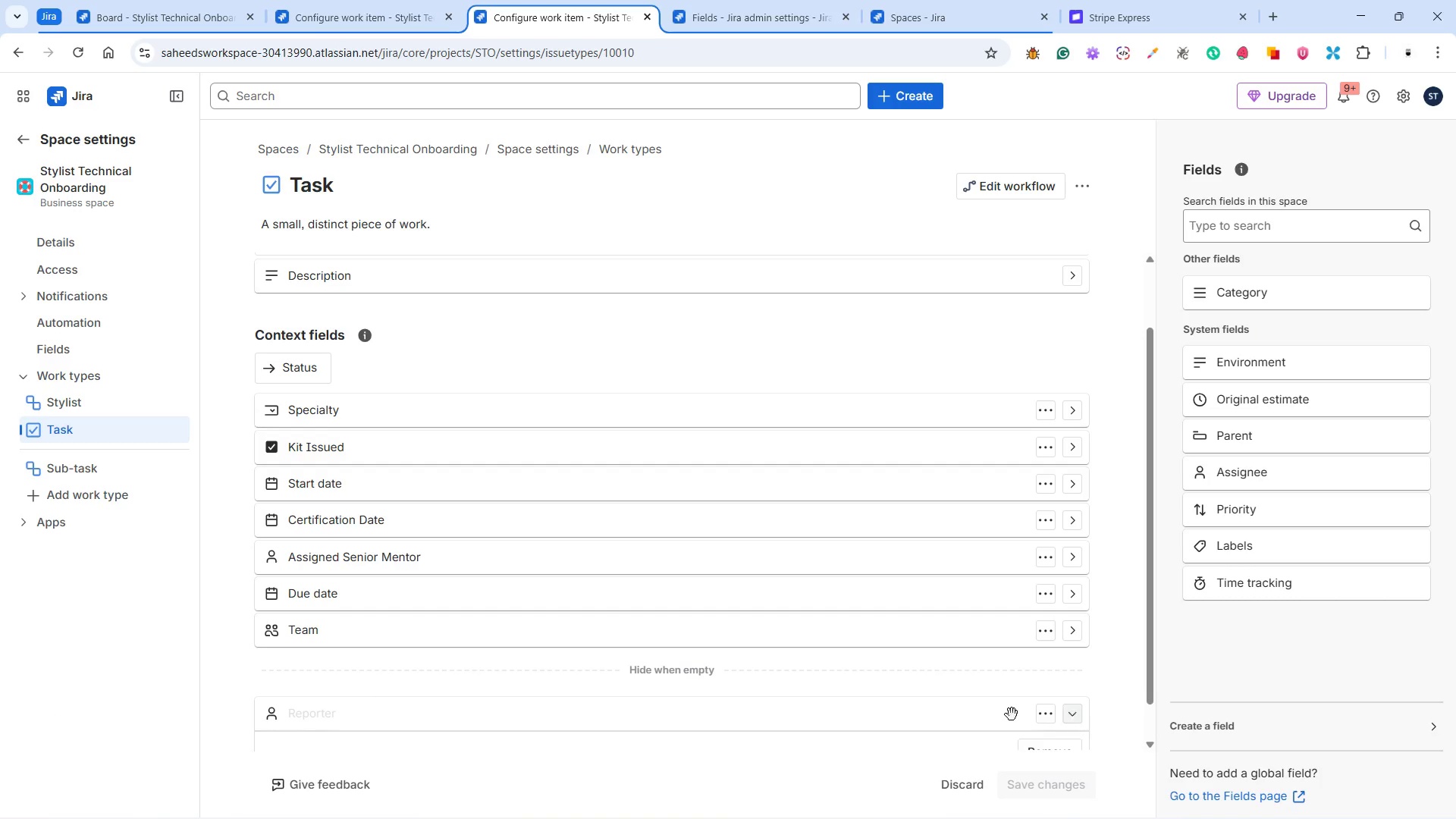 
scroll: coordinate [928, 654], scroll_direction: down, amount: 9.0
 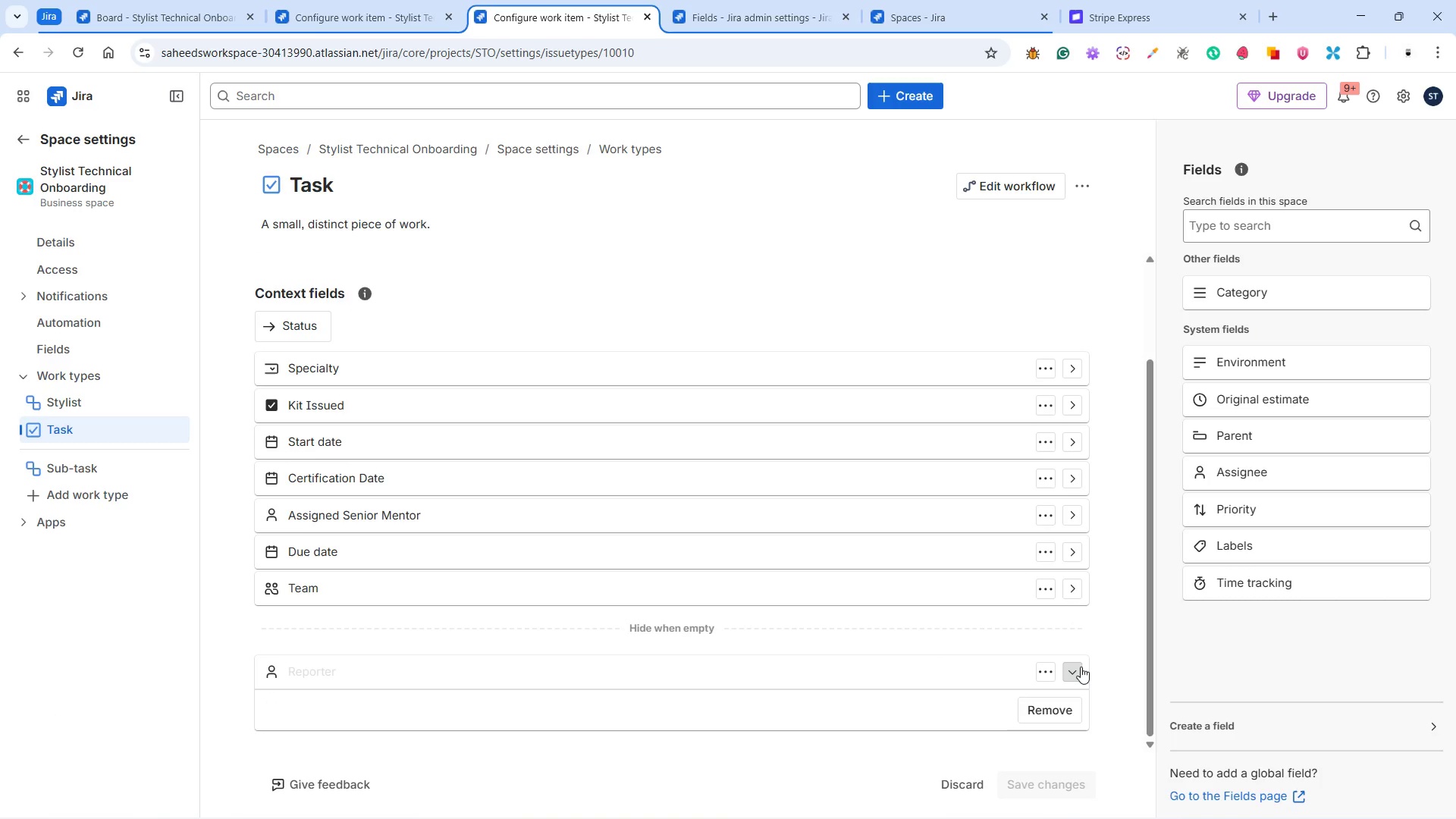 
left_click([1080, 667])
 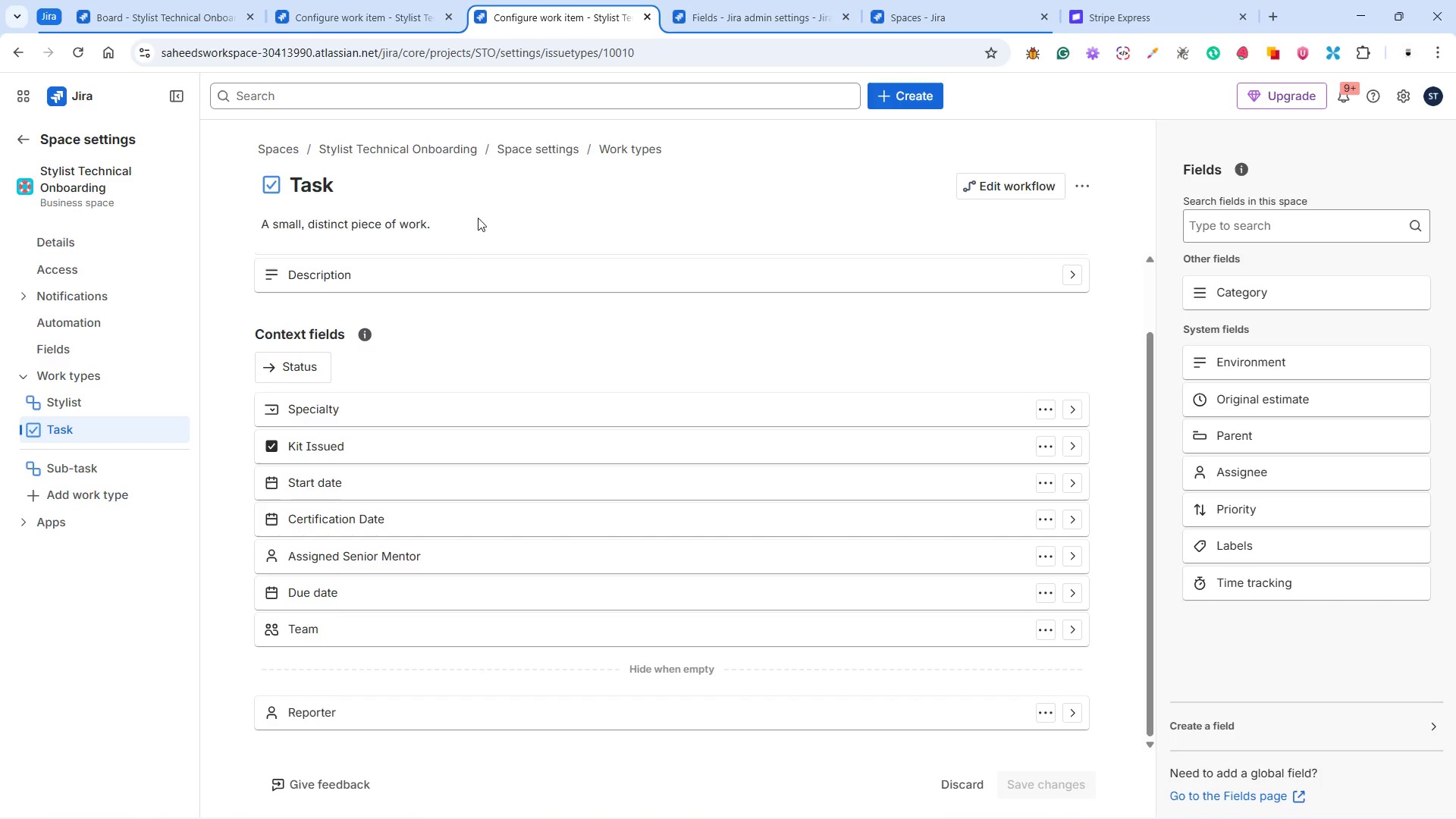 
left_click([324, 19])
 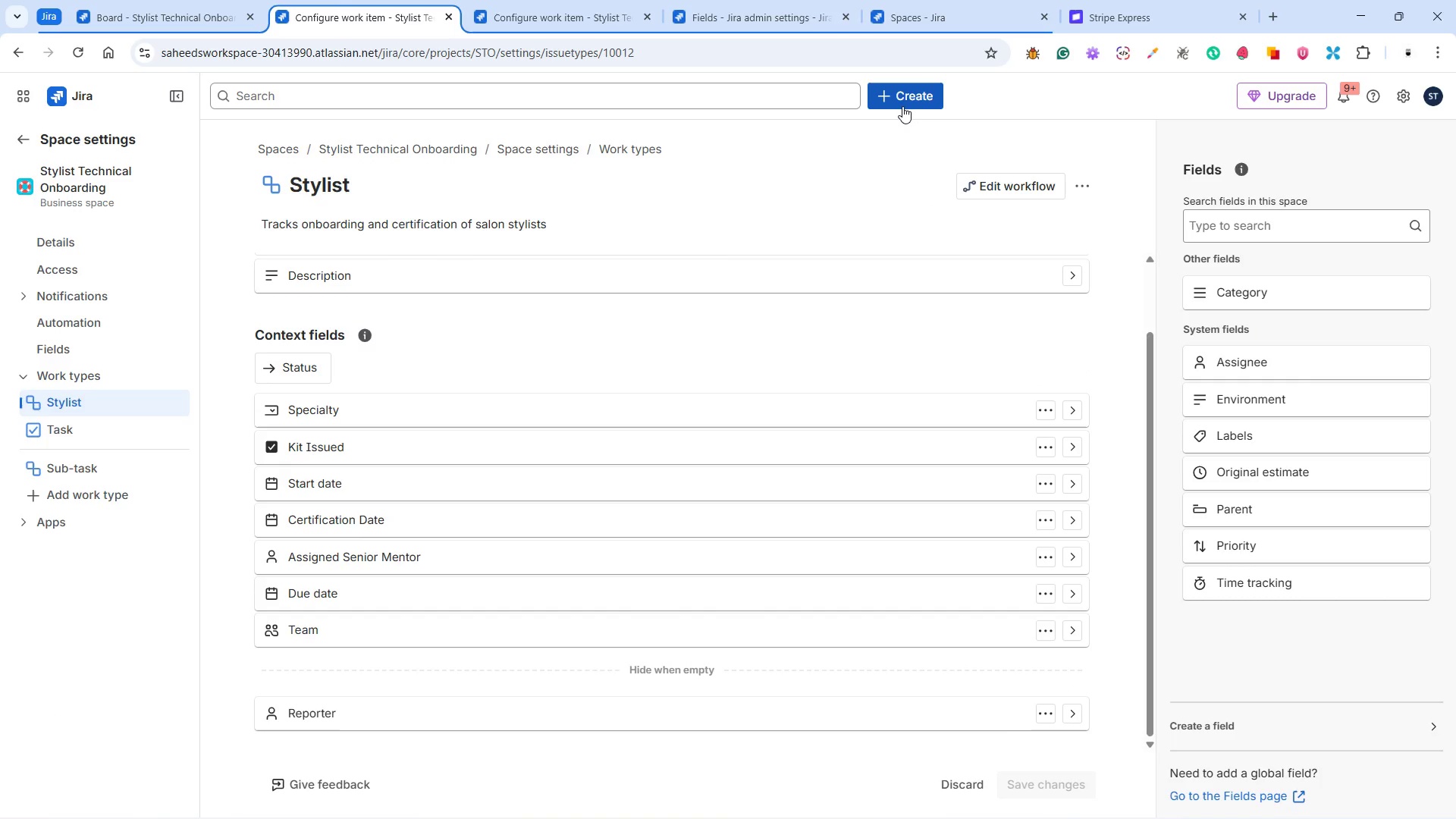 
left_click([904, 99])
 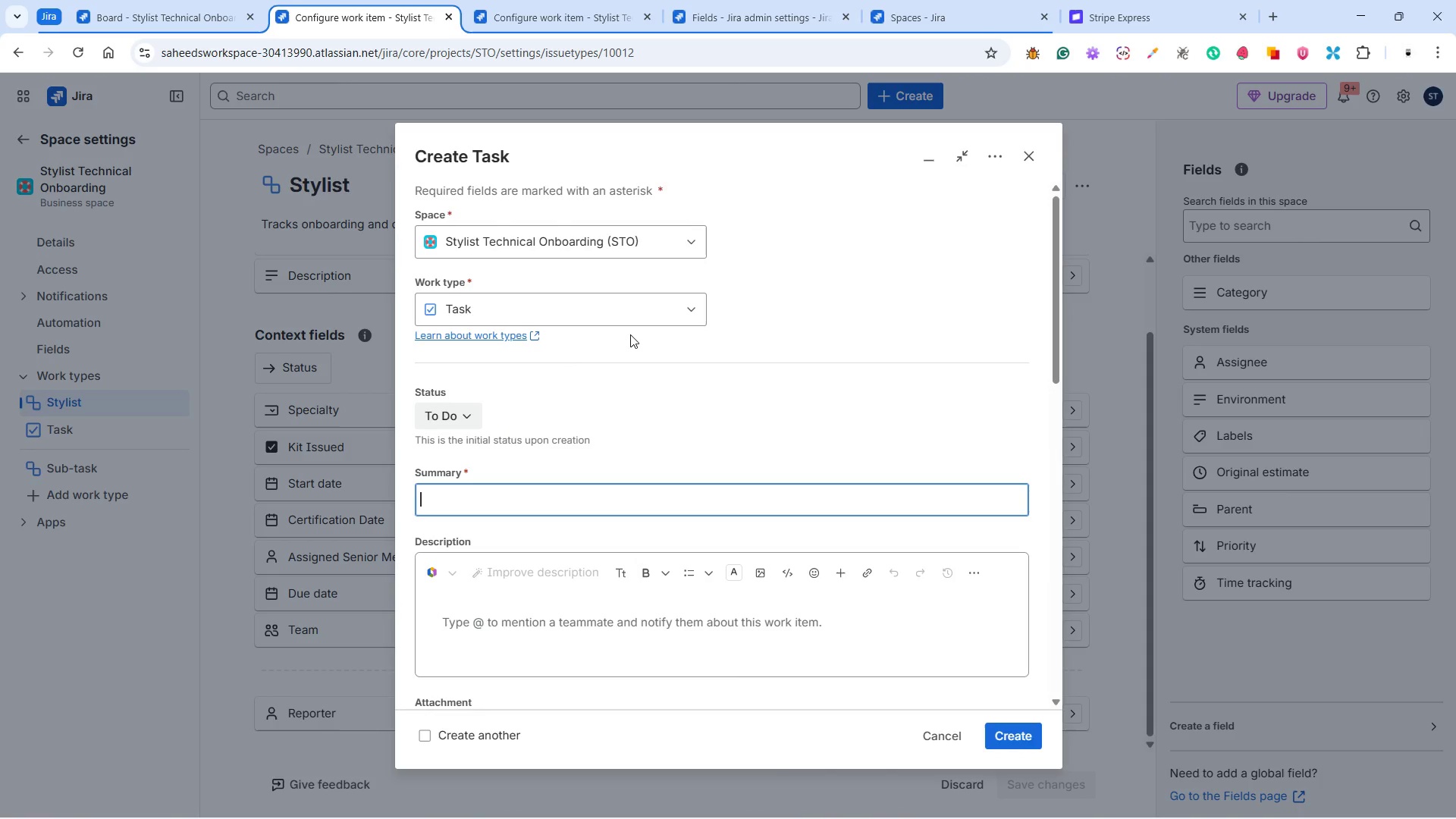 
wait(6.33)
 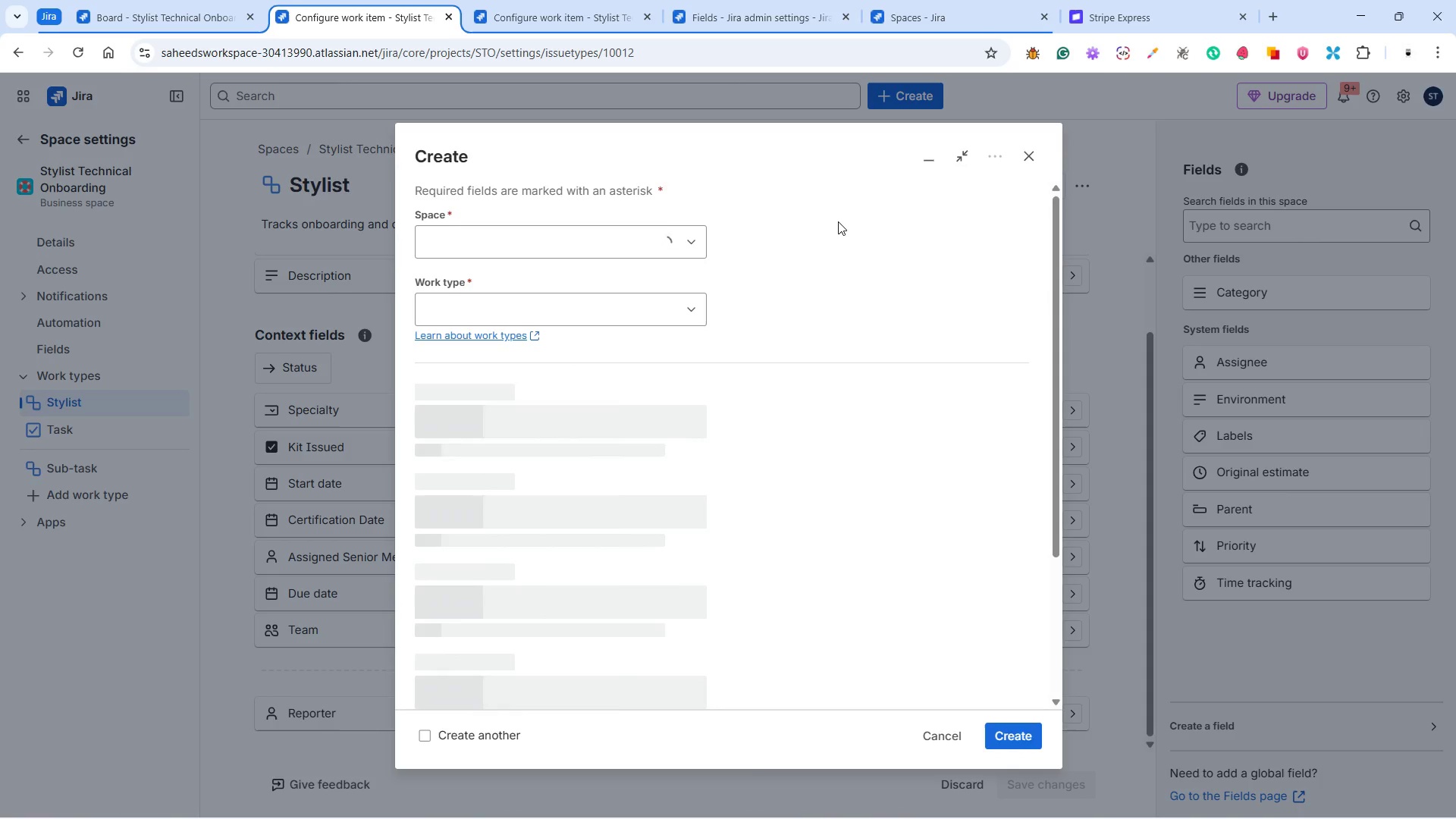 
left_click([614, 308])
 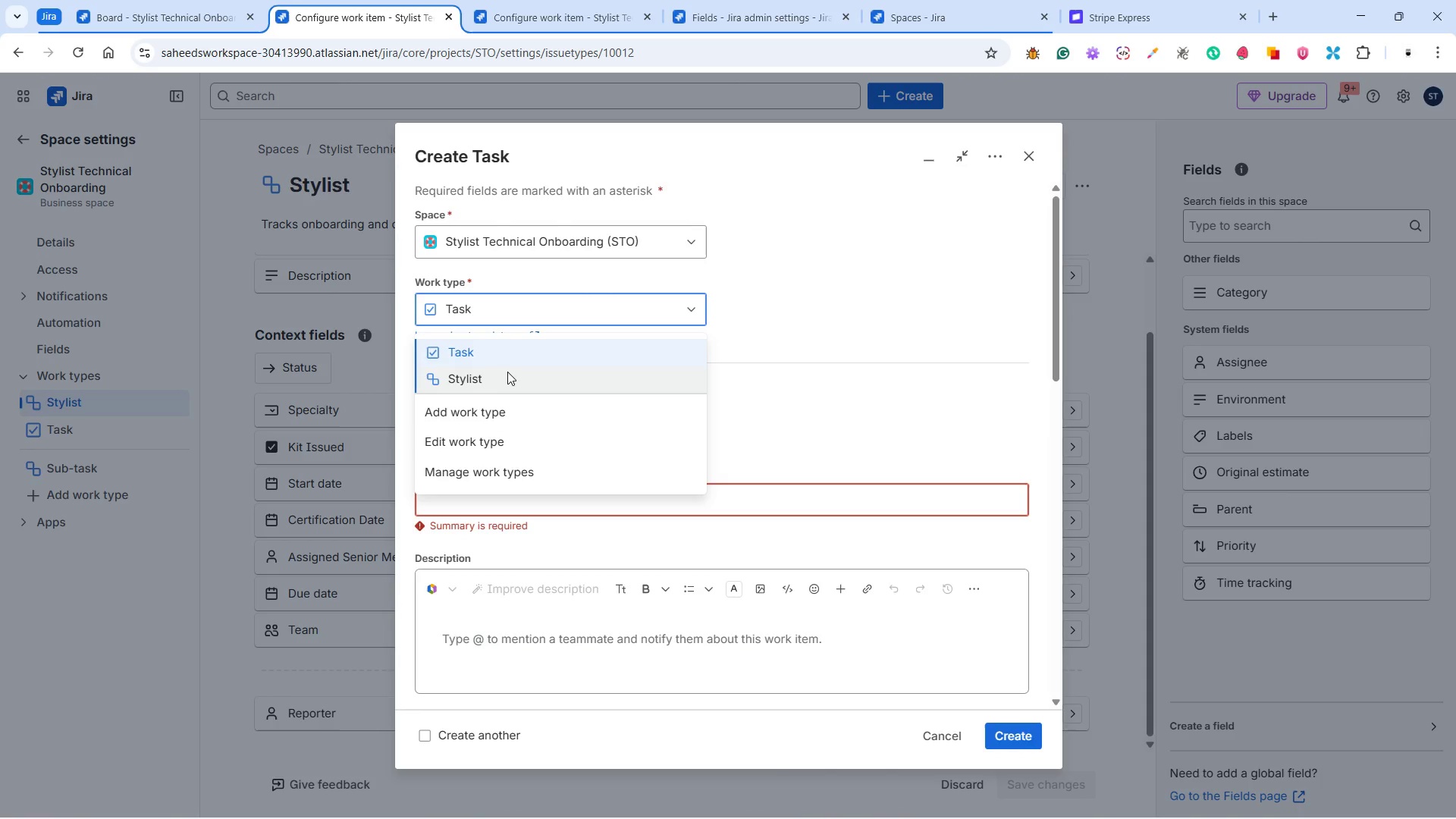 
left_click([506, 372])
 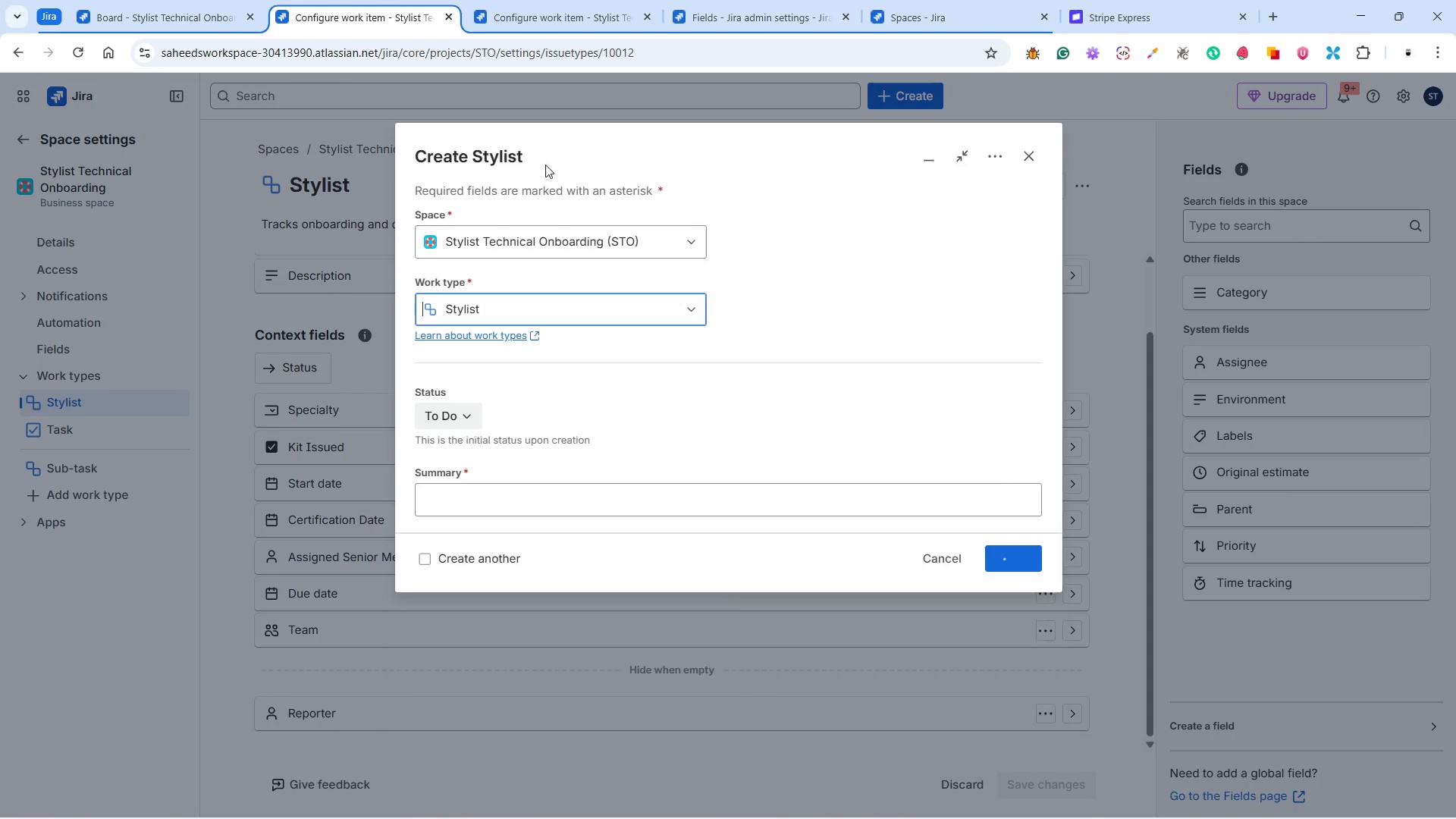 
left_click([503, 155])
 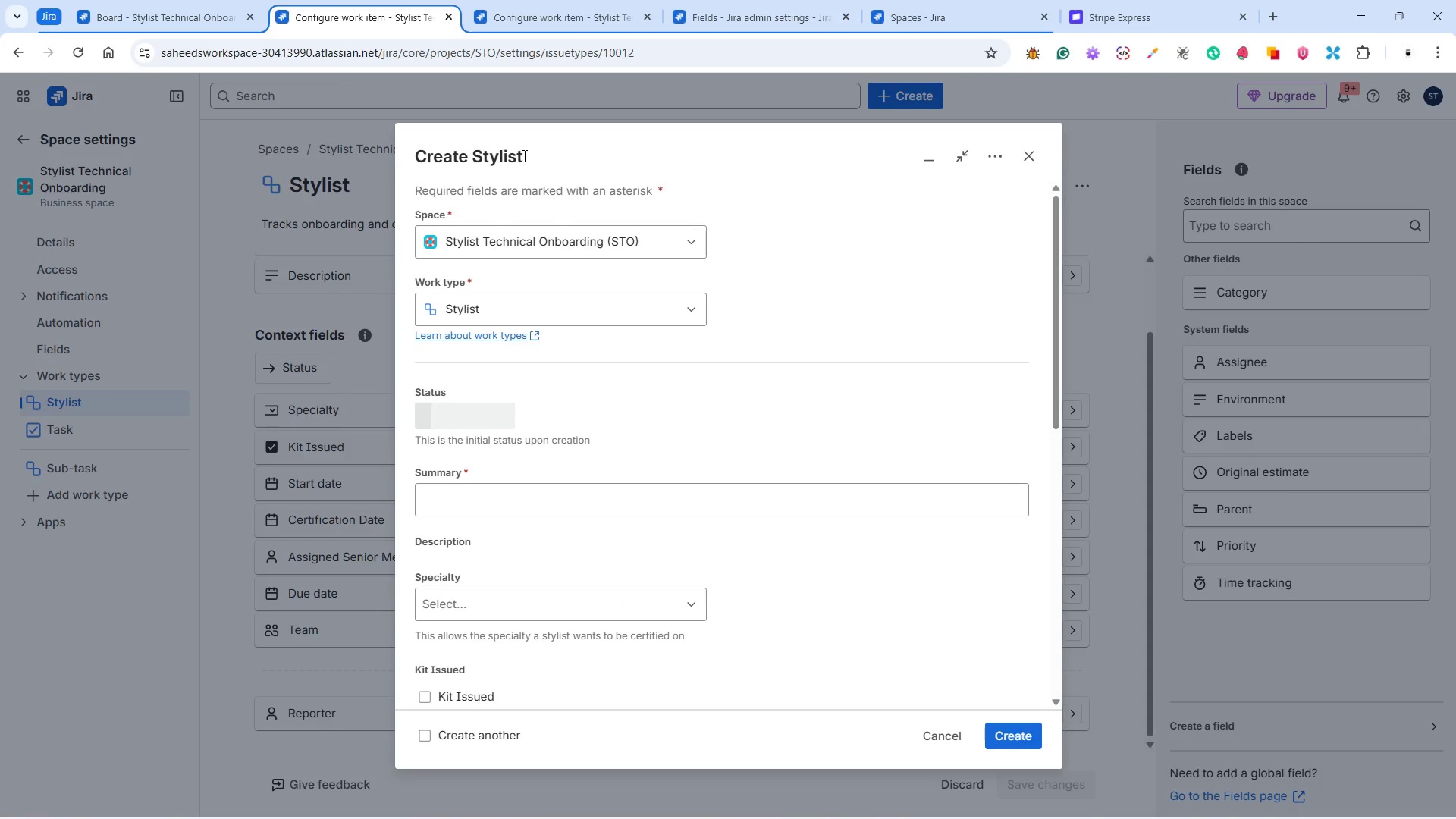 
left_click([523, 155])
 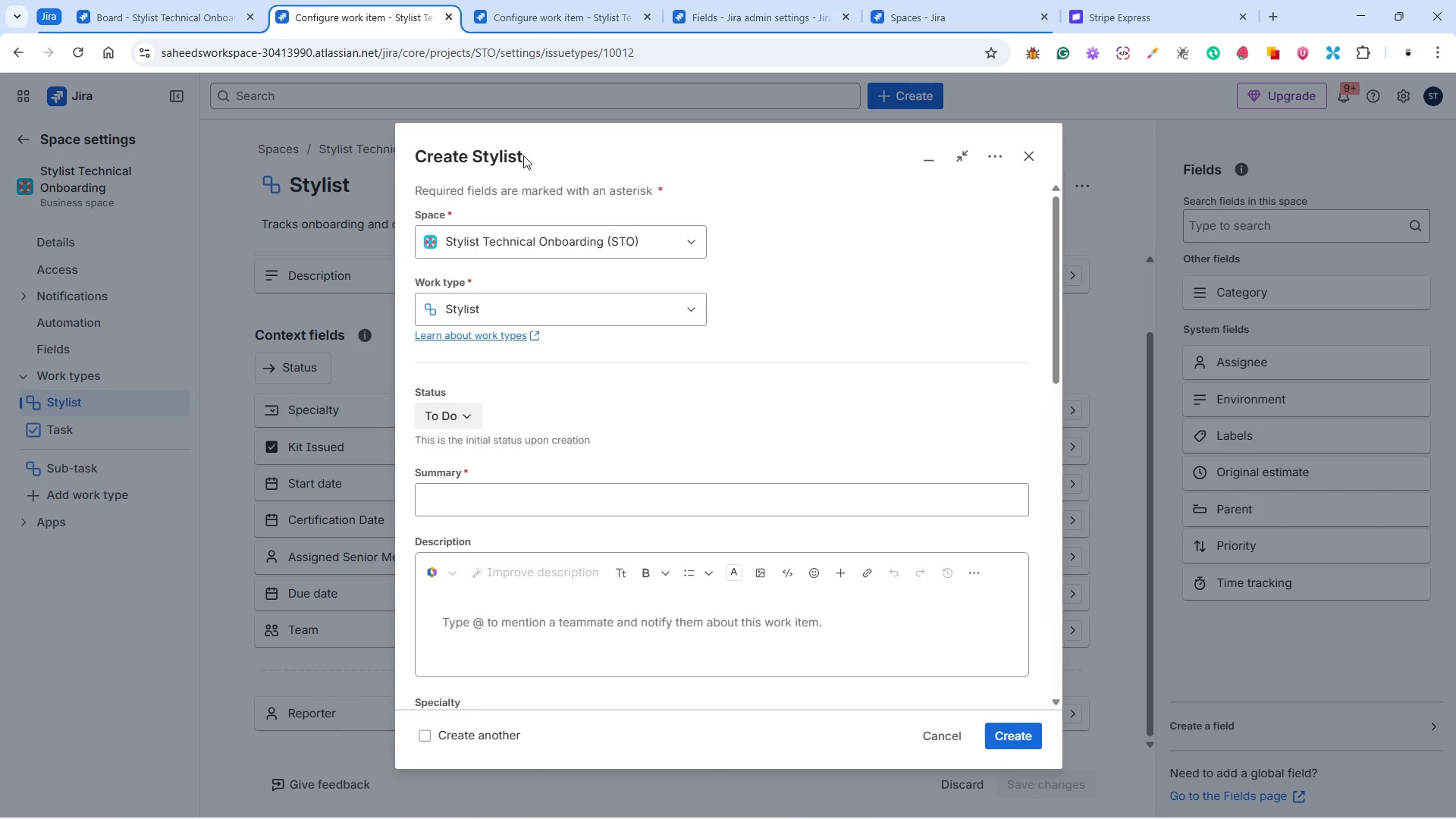 
double_click([523, 155])
 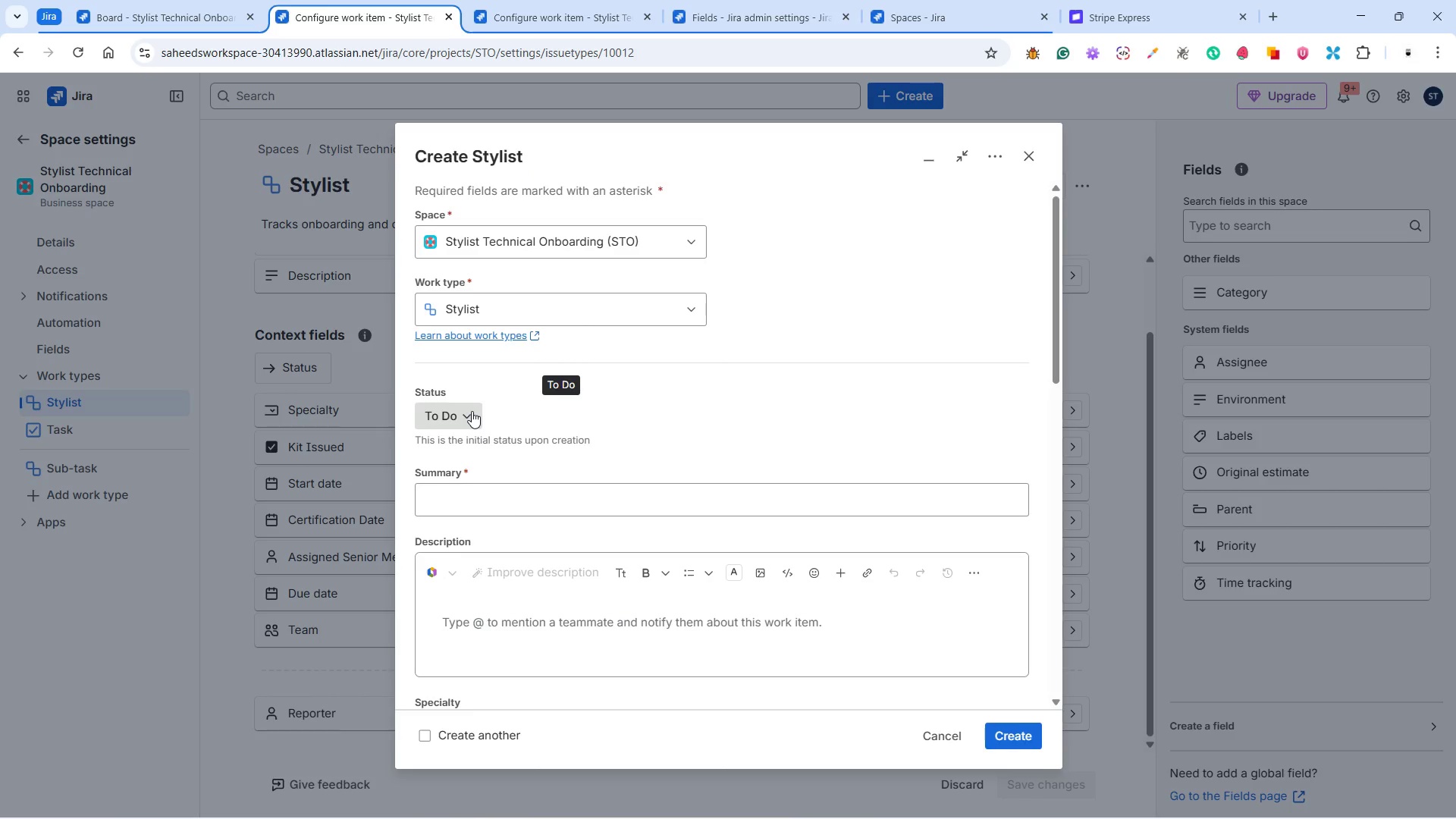 
left_click([472, 411])
 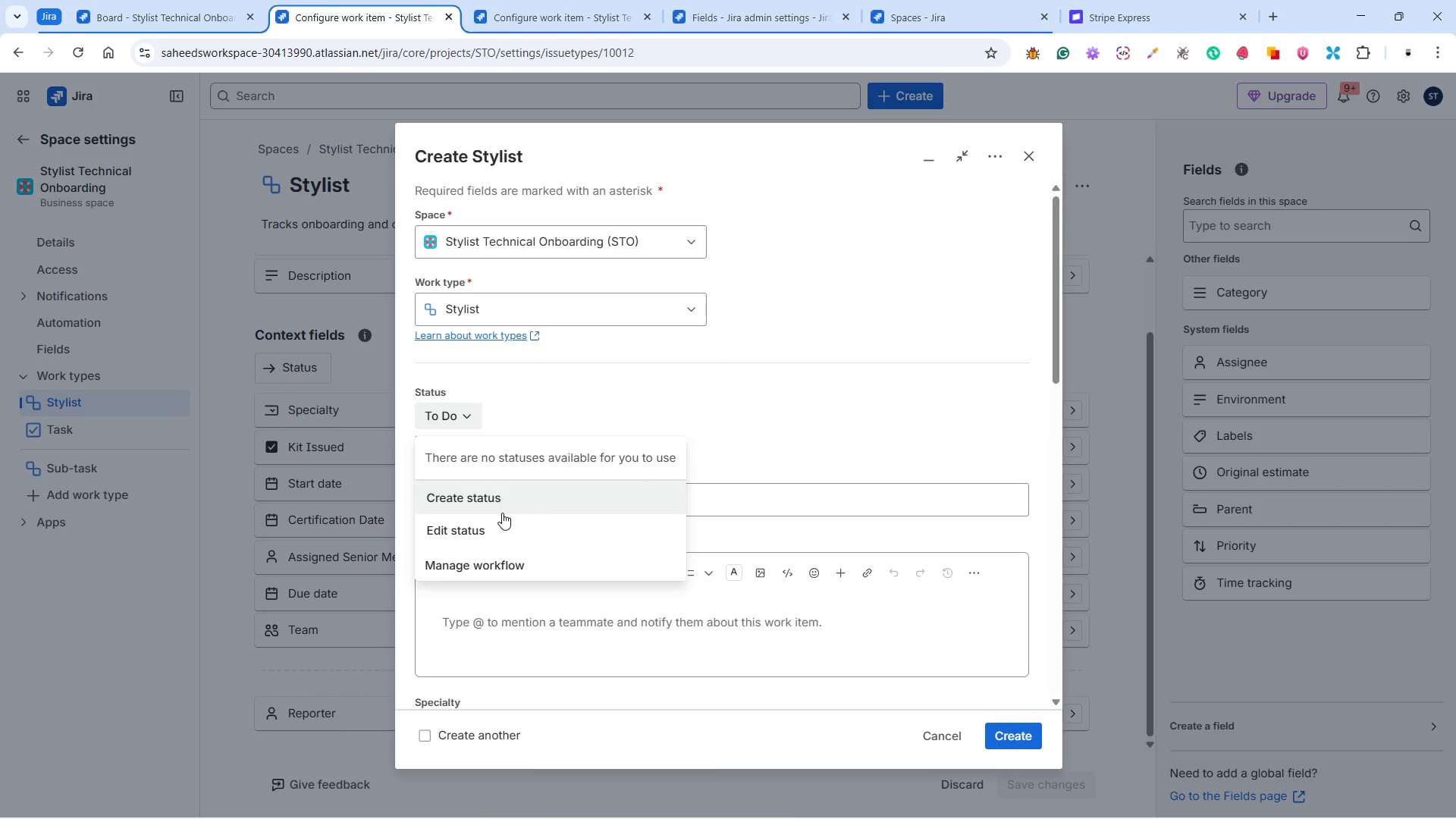 
wait(13.94)
 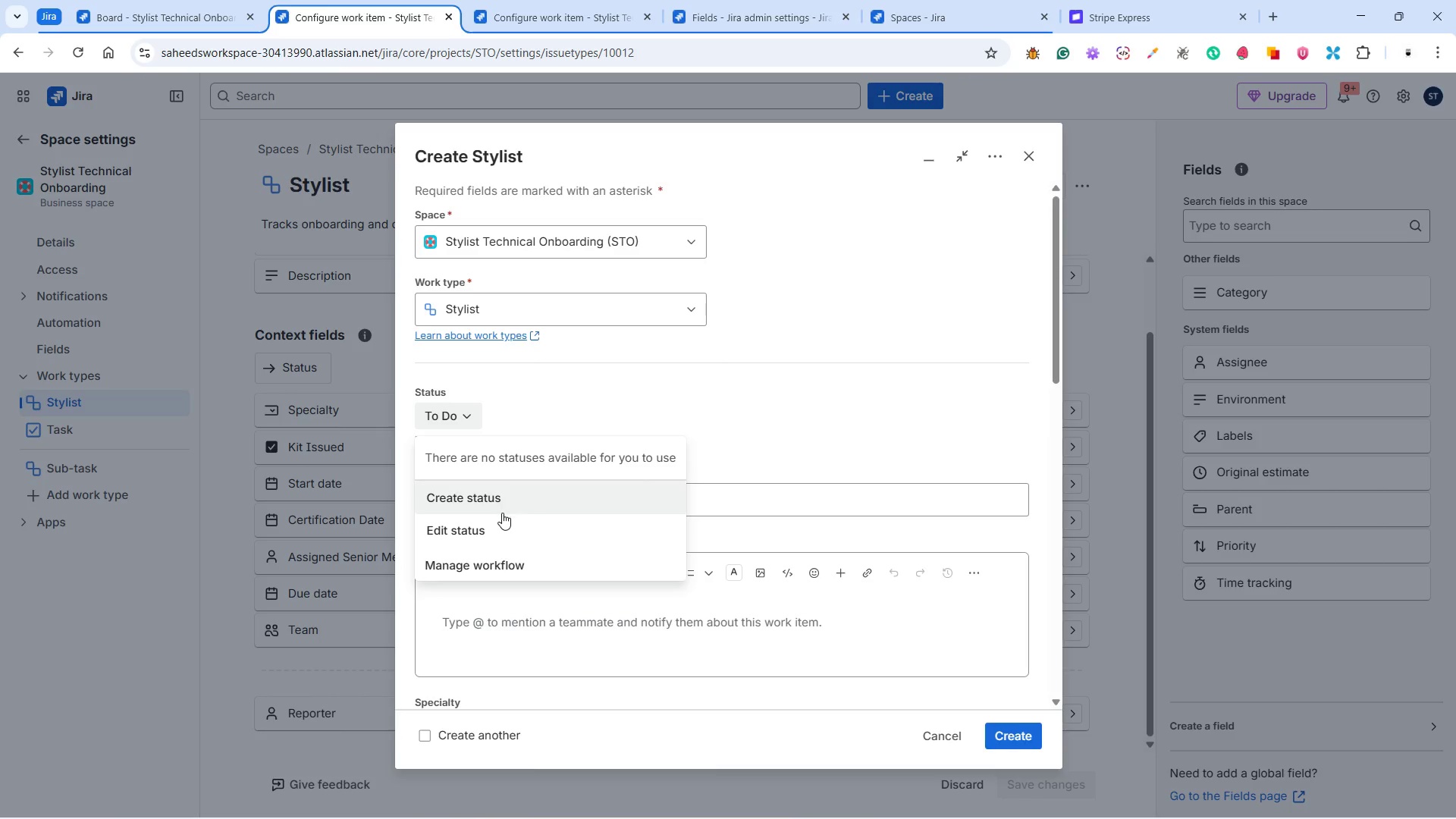 
left_click([488, 386])
 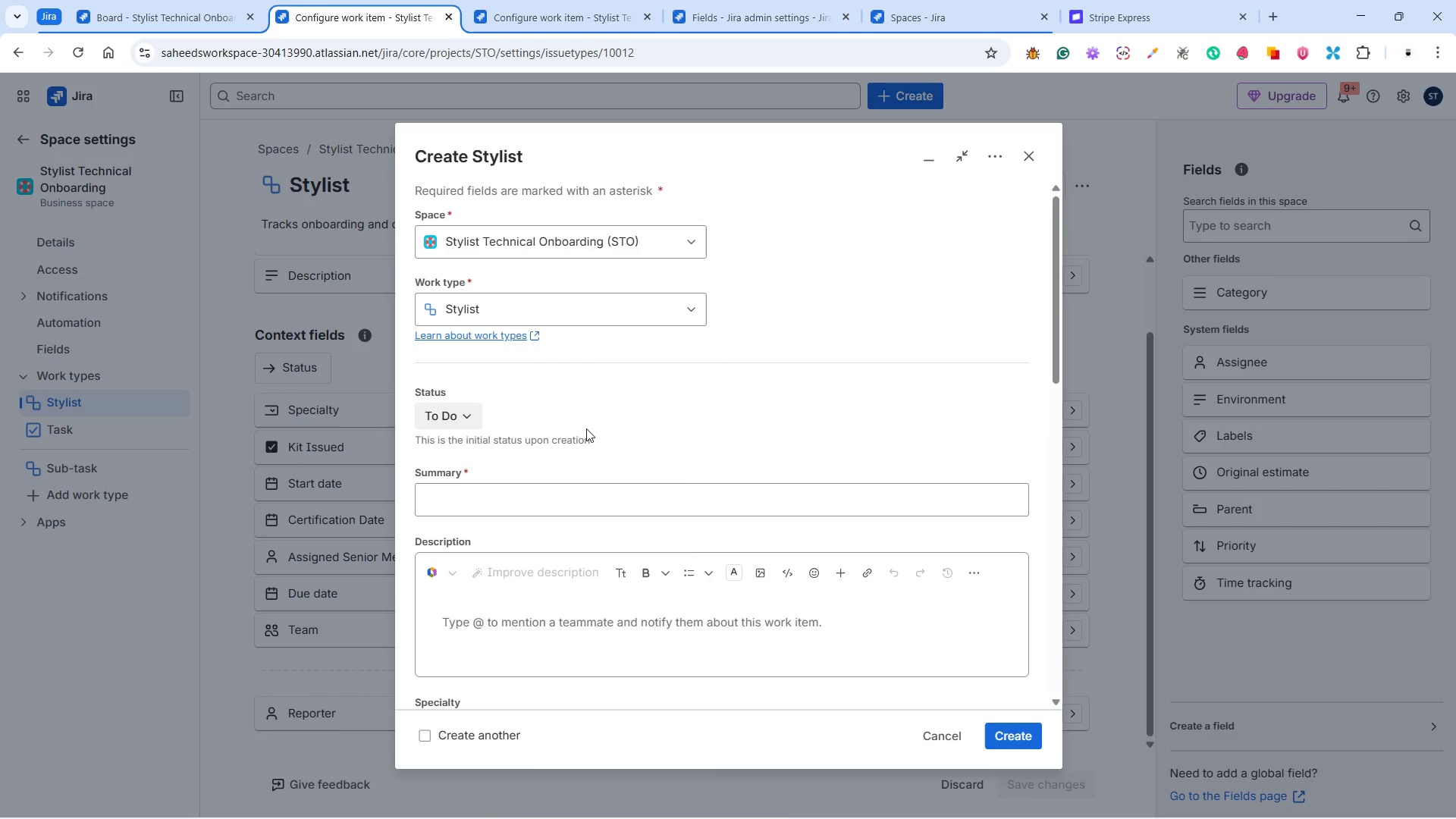 
scroll: coordinate [602, 441], scroll_direction: down, amount: 3.0
 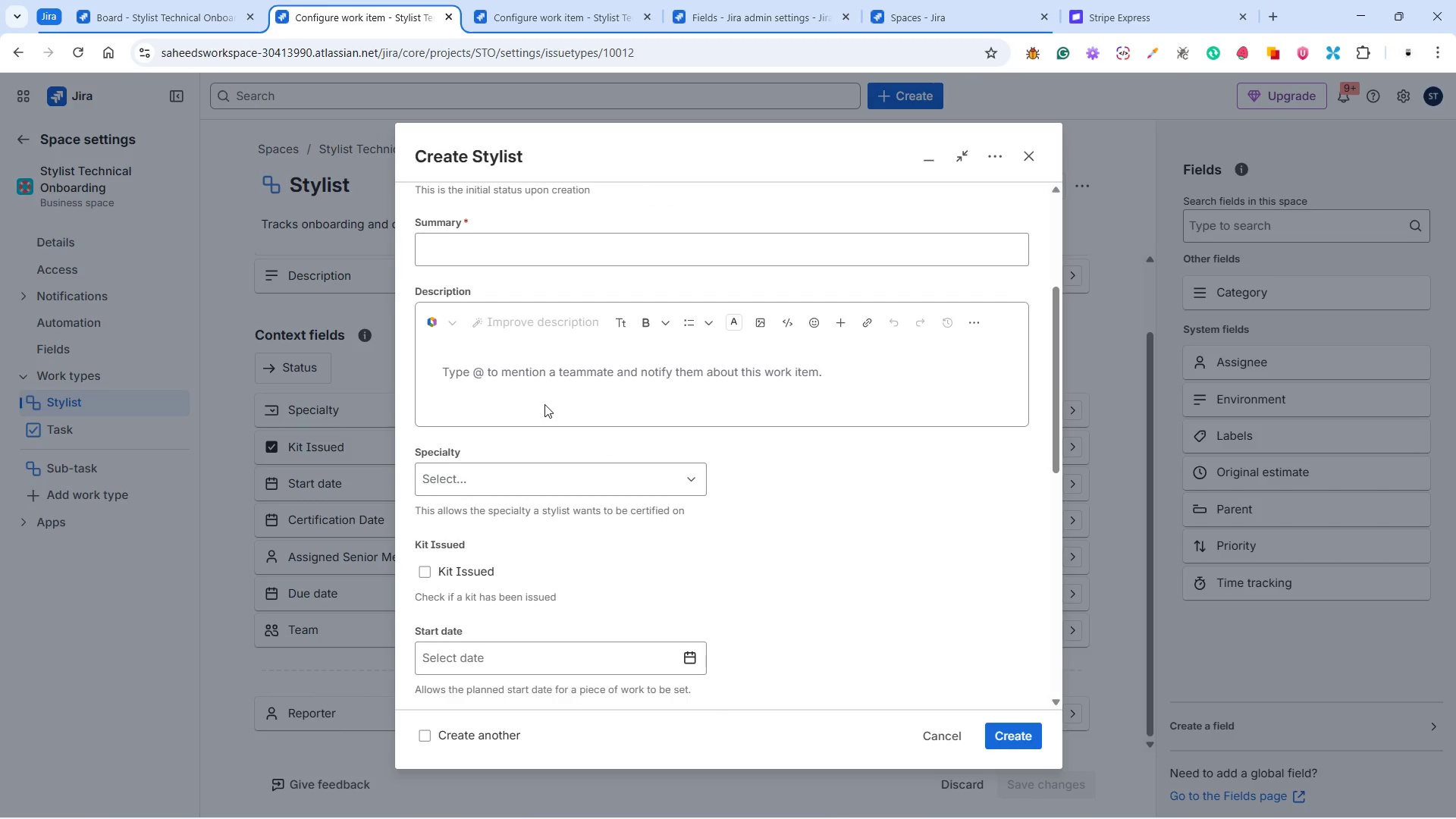 
scroll: coordinate [544, 404], scroll_direction: none, amount: 0.0
 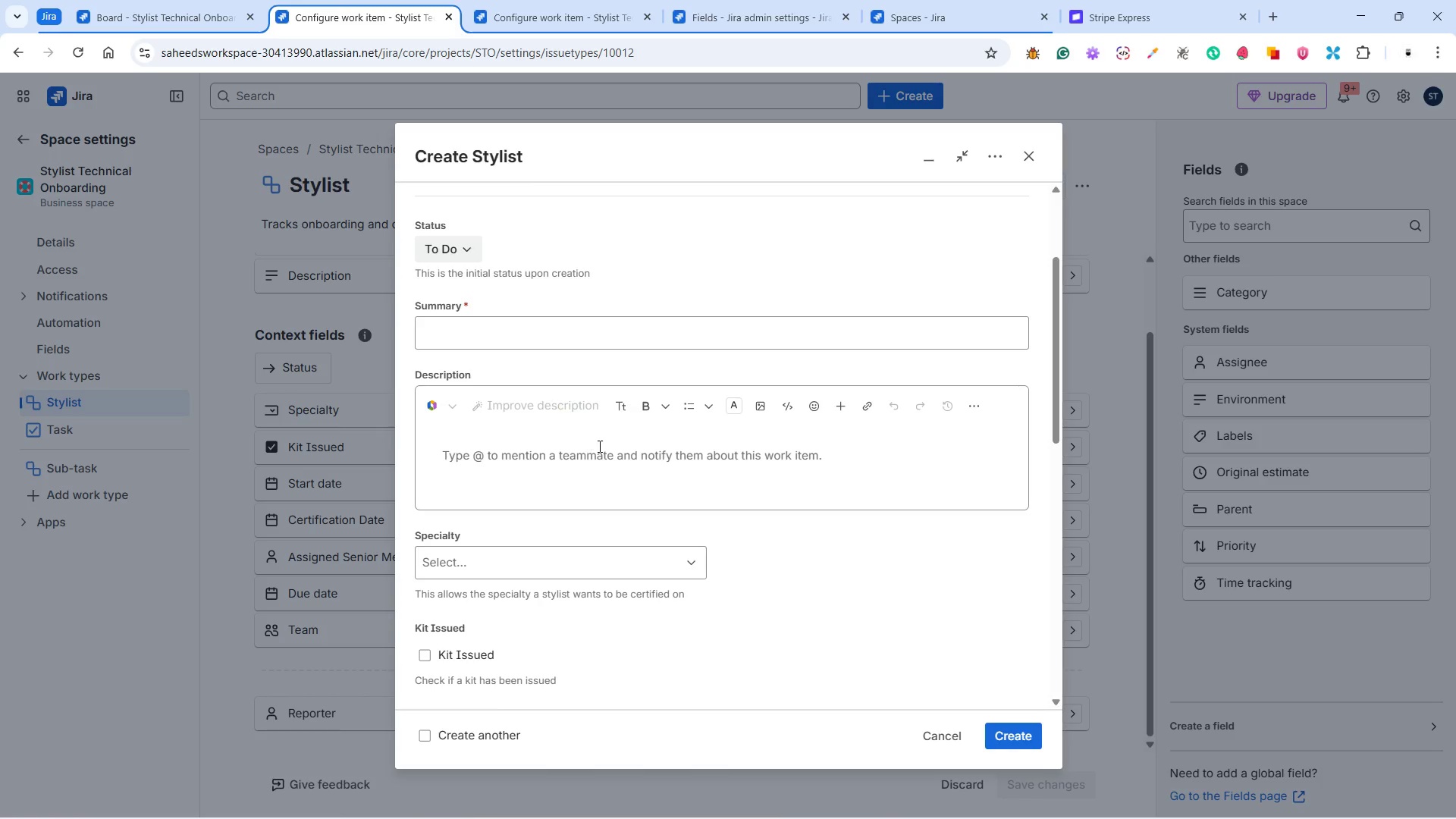 
scroll: coordinate [601, 443], scroll_direction: down, amount: 5.0
 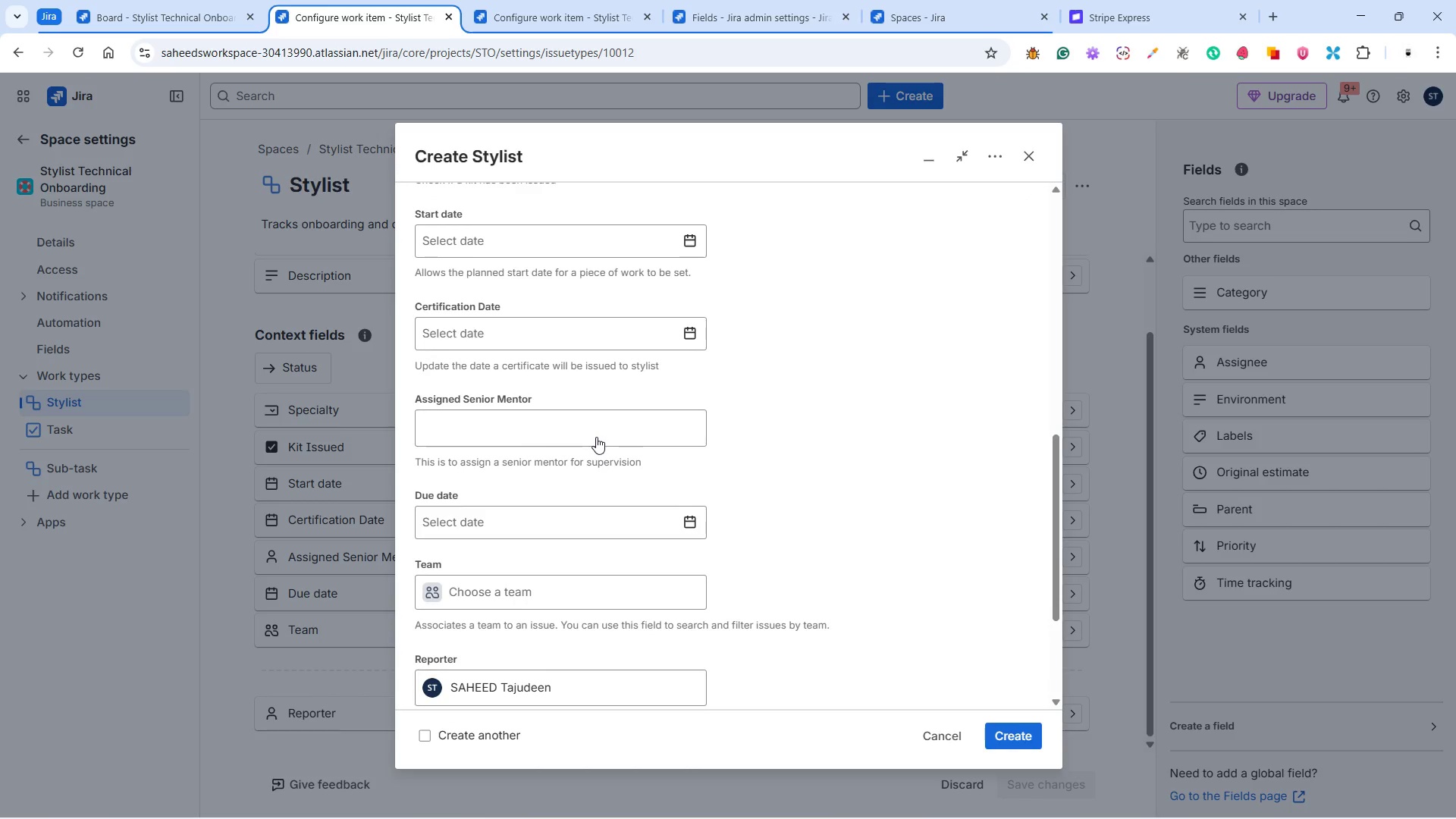 
scroll: coordinate [596, 437], scroll_direction: up, amount: 1.0
 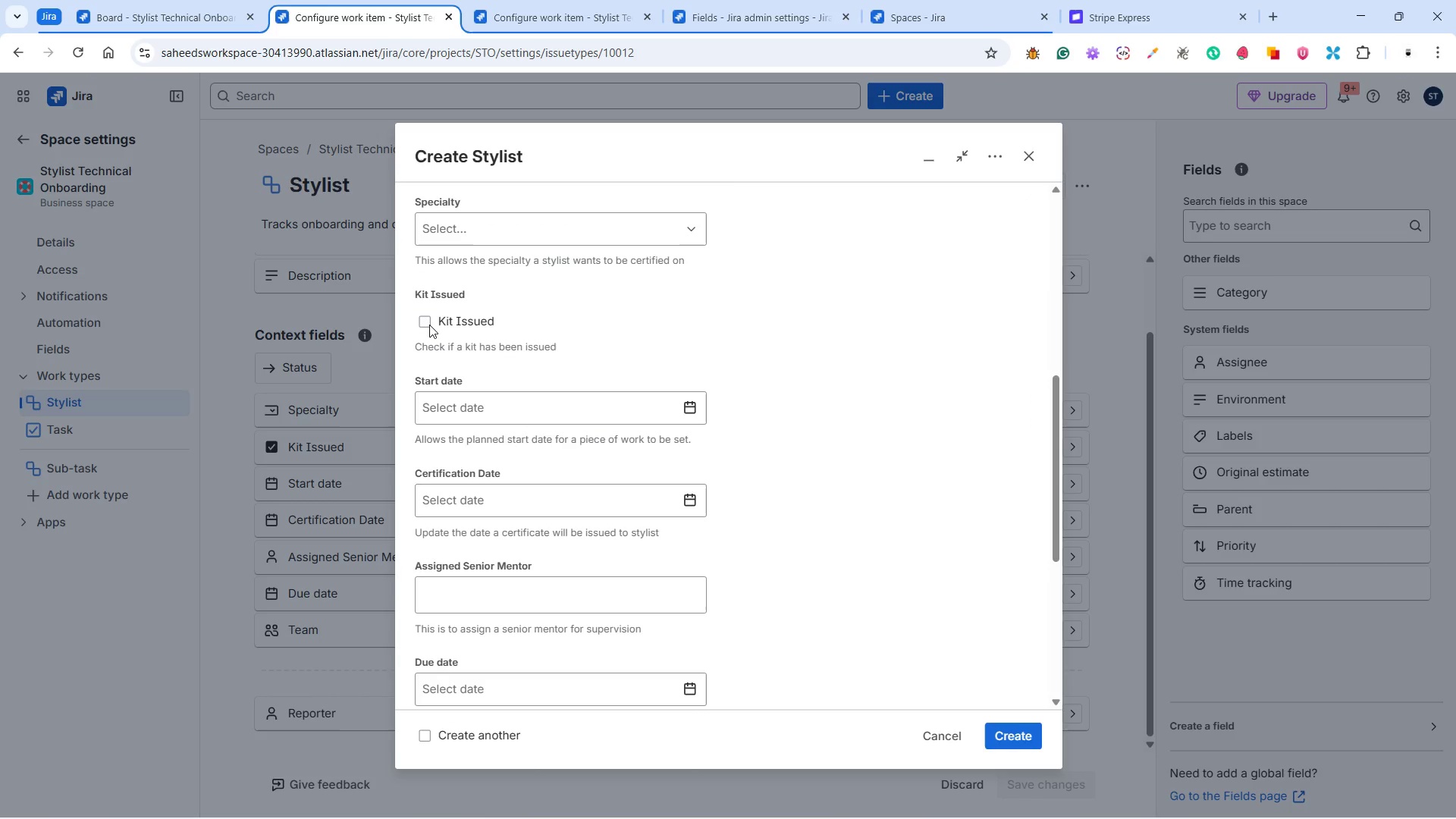 
left_click([426, 322])
 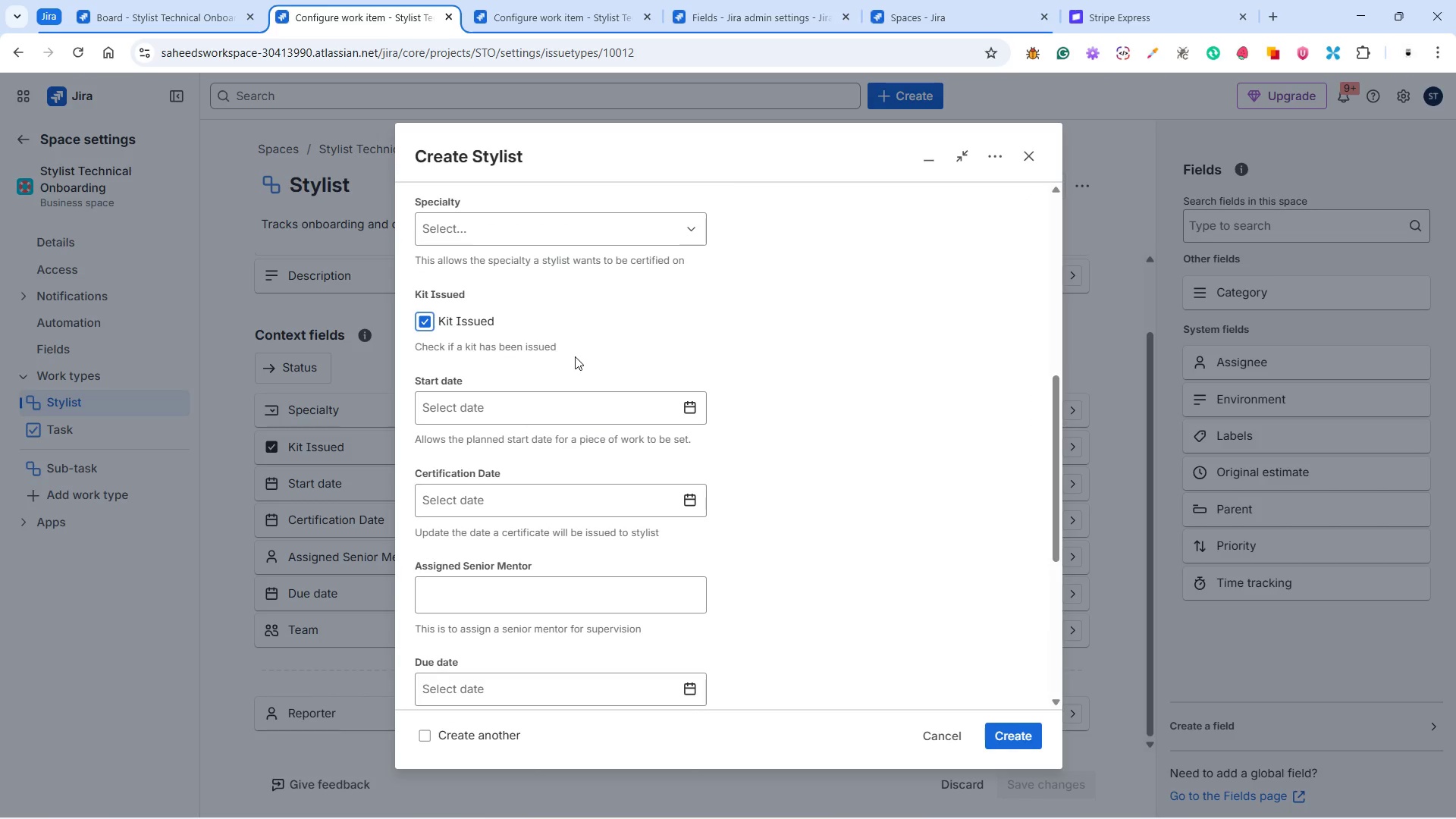 
scroll: coordinate [576, 364], scroll_direction: down, amount: 8.0
 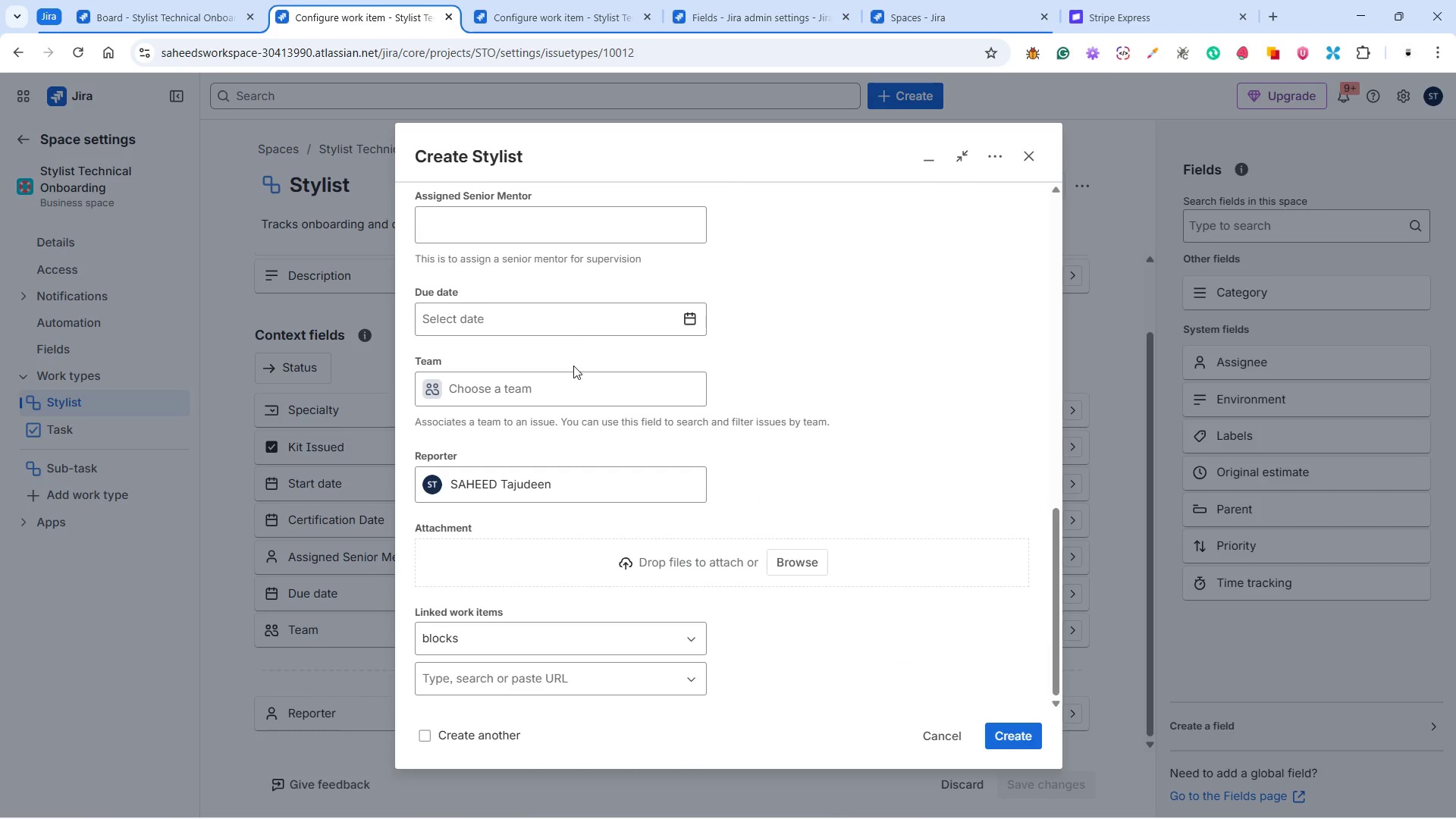 
scroll: coordinate [622, 457], scroll_direction: up, amount: 7.0
 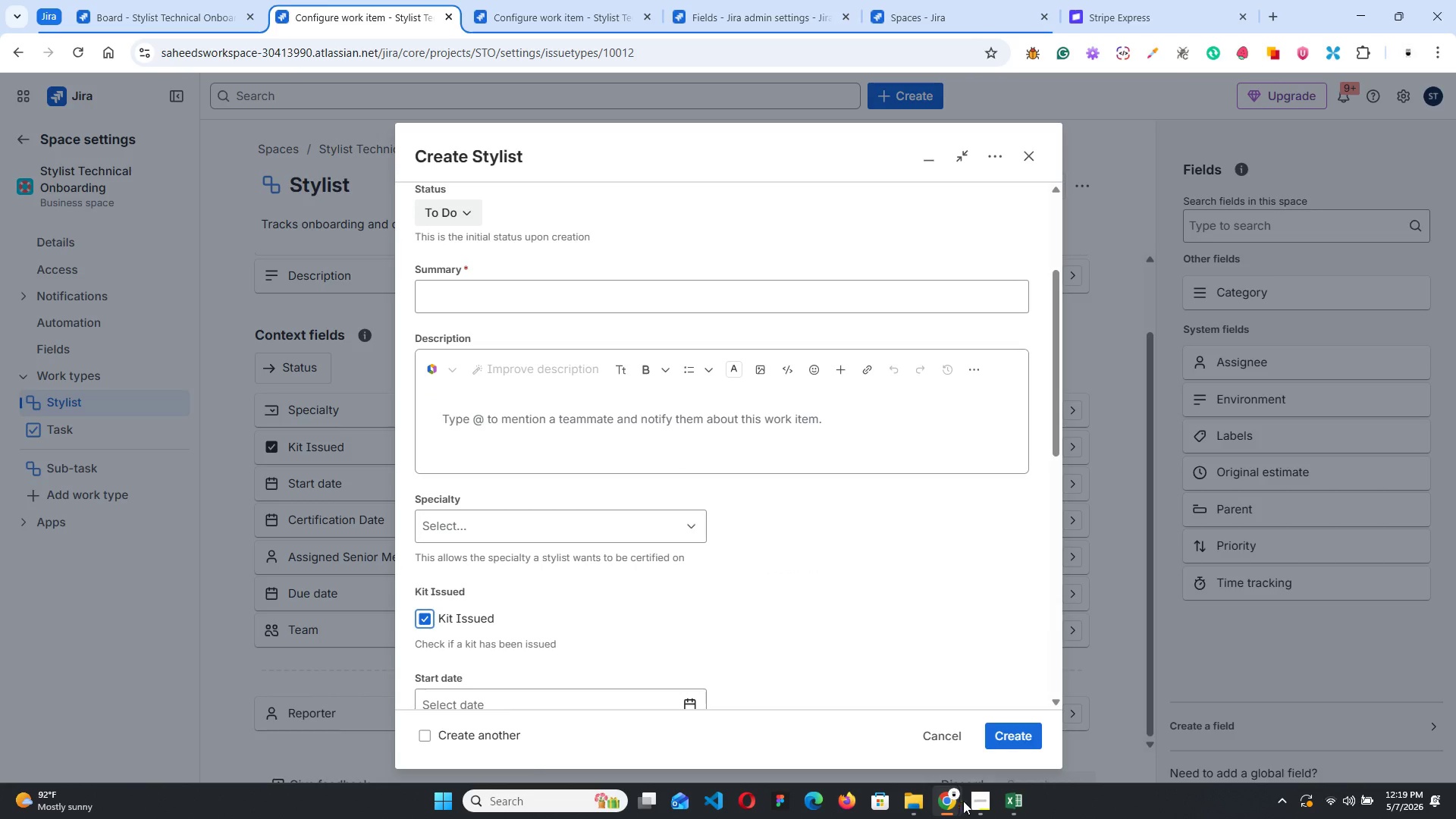 
left_click([983, 805])